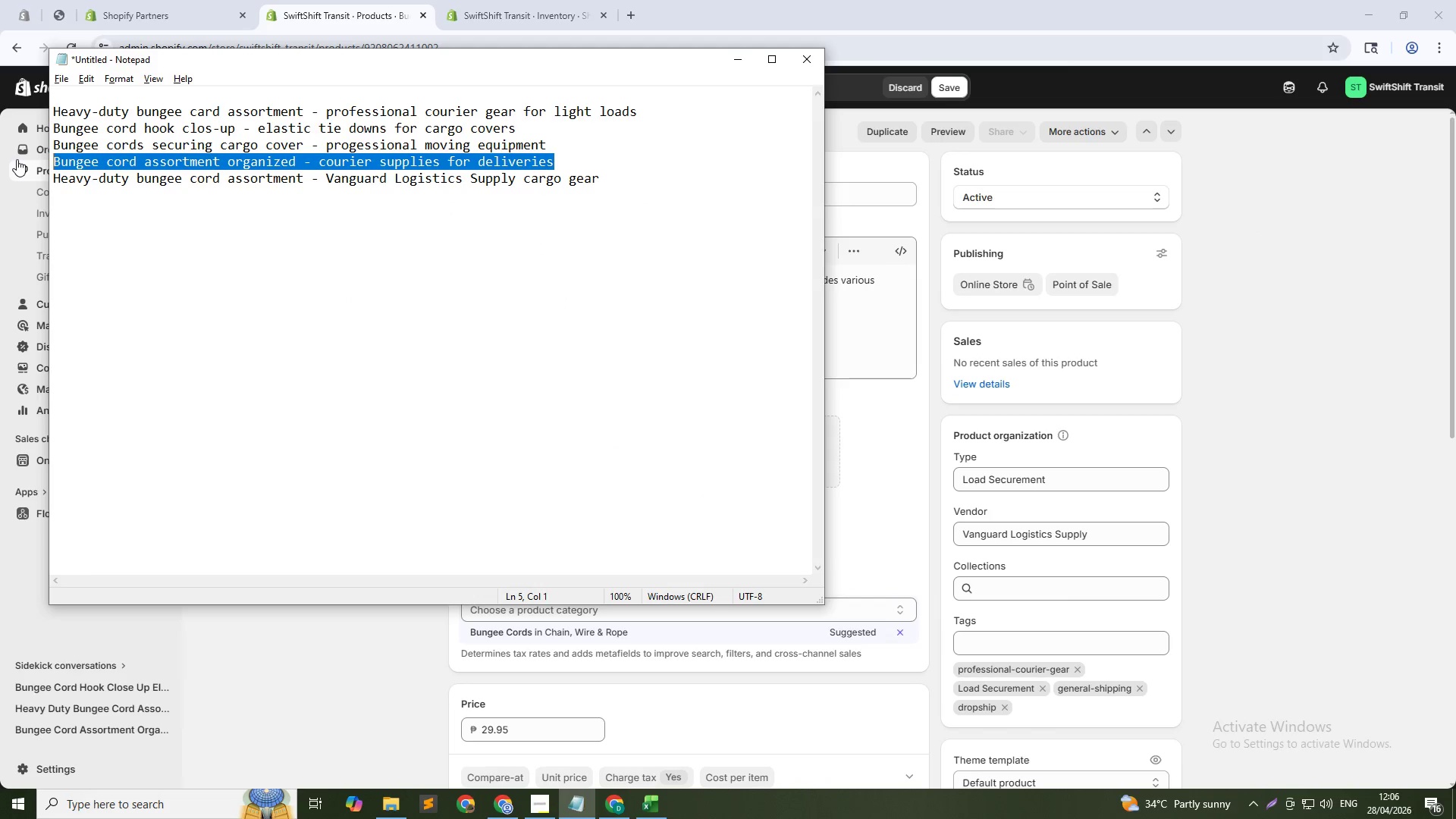 
key(Control+C)
 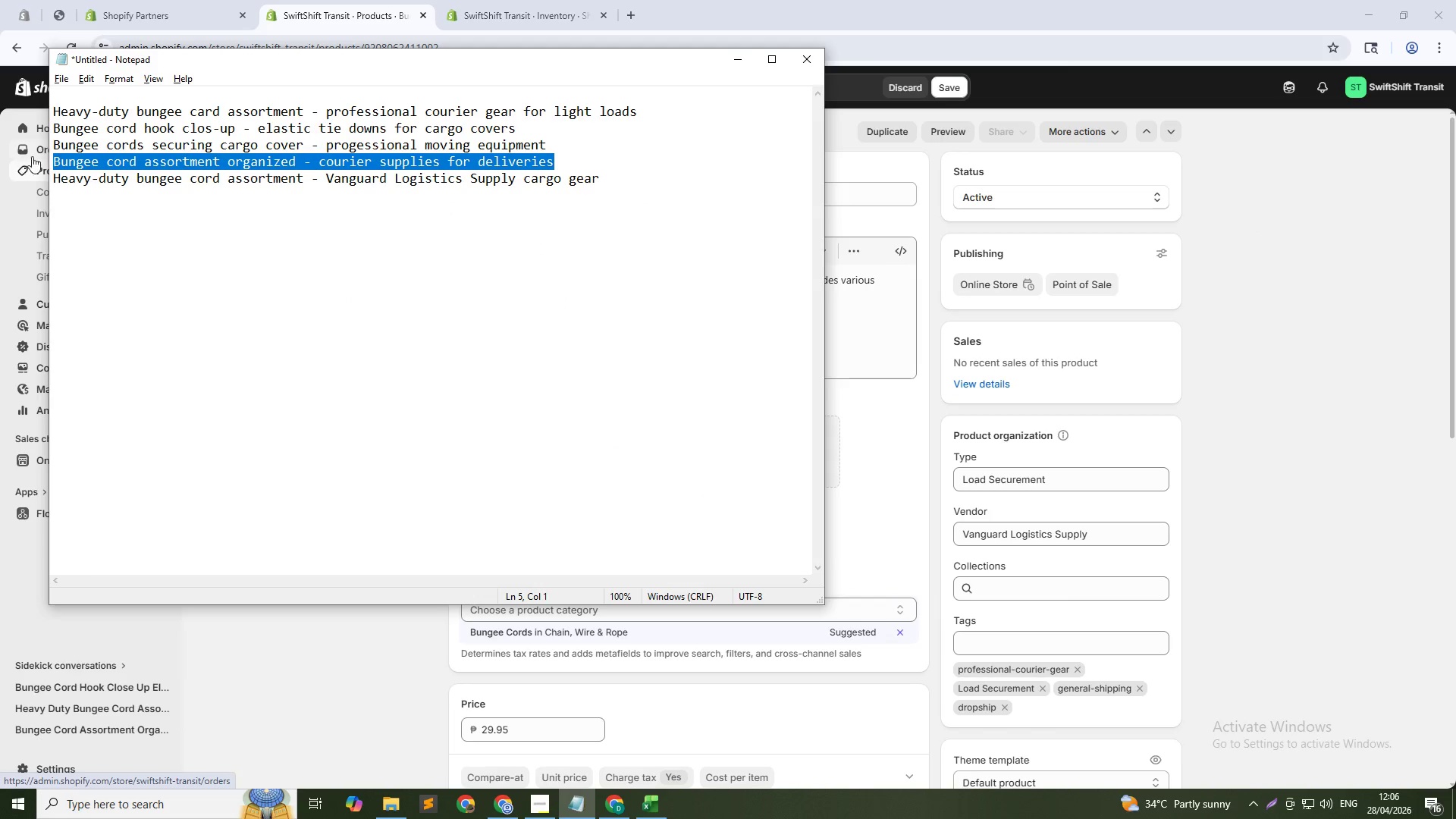 
key(Alt+AltLeft)
 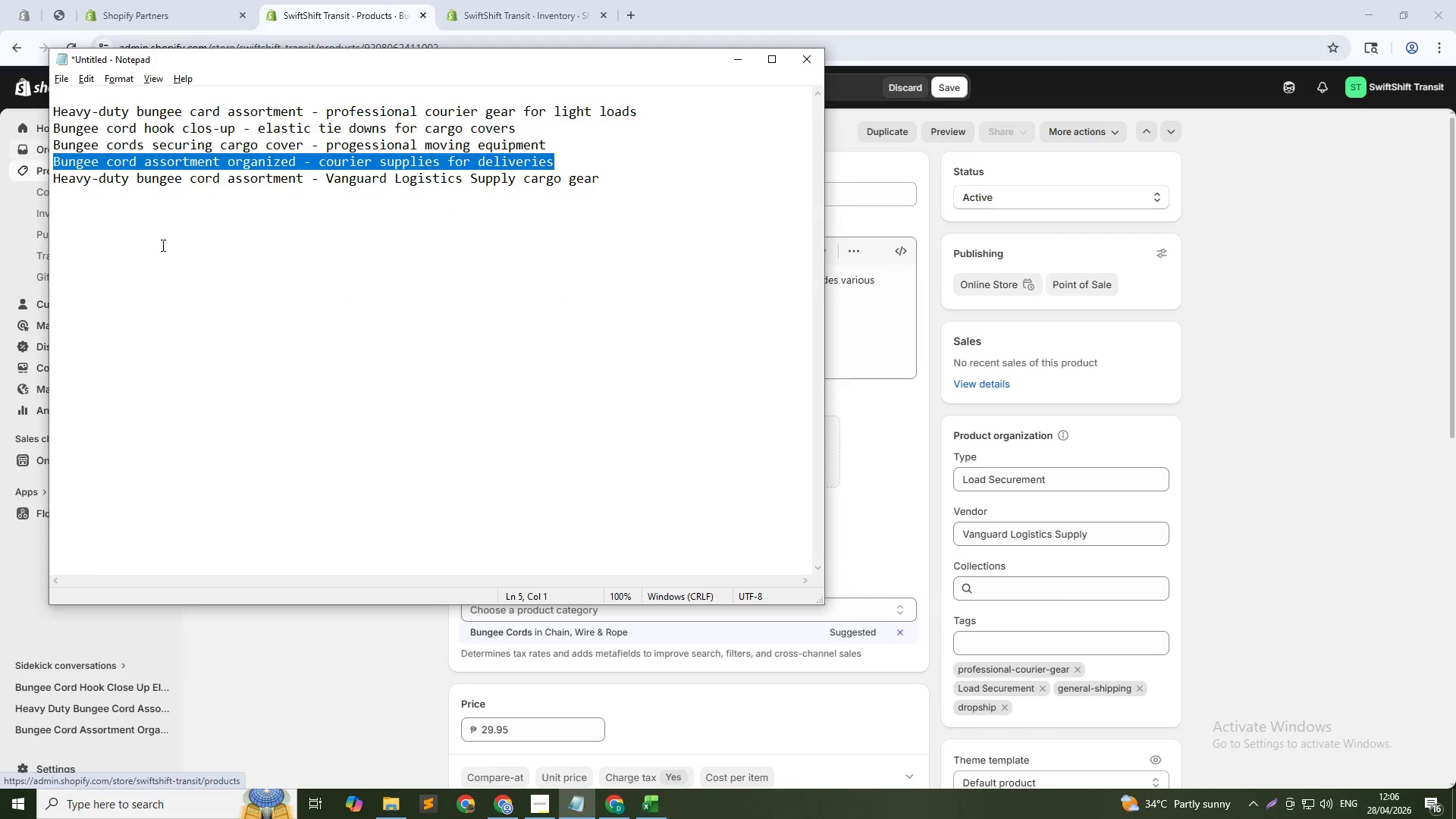 
key(Alt+Tab)
 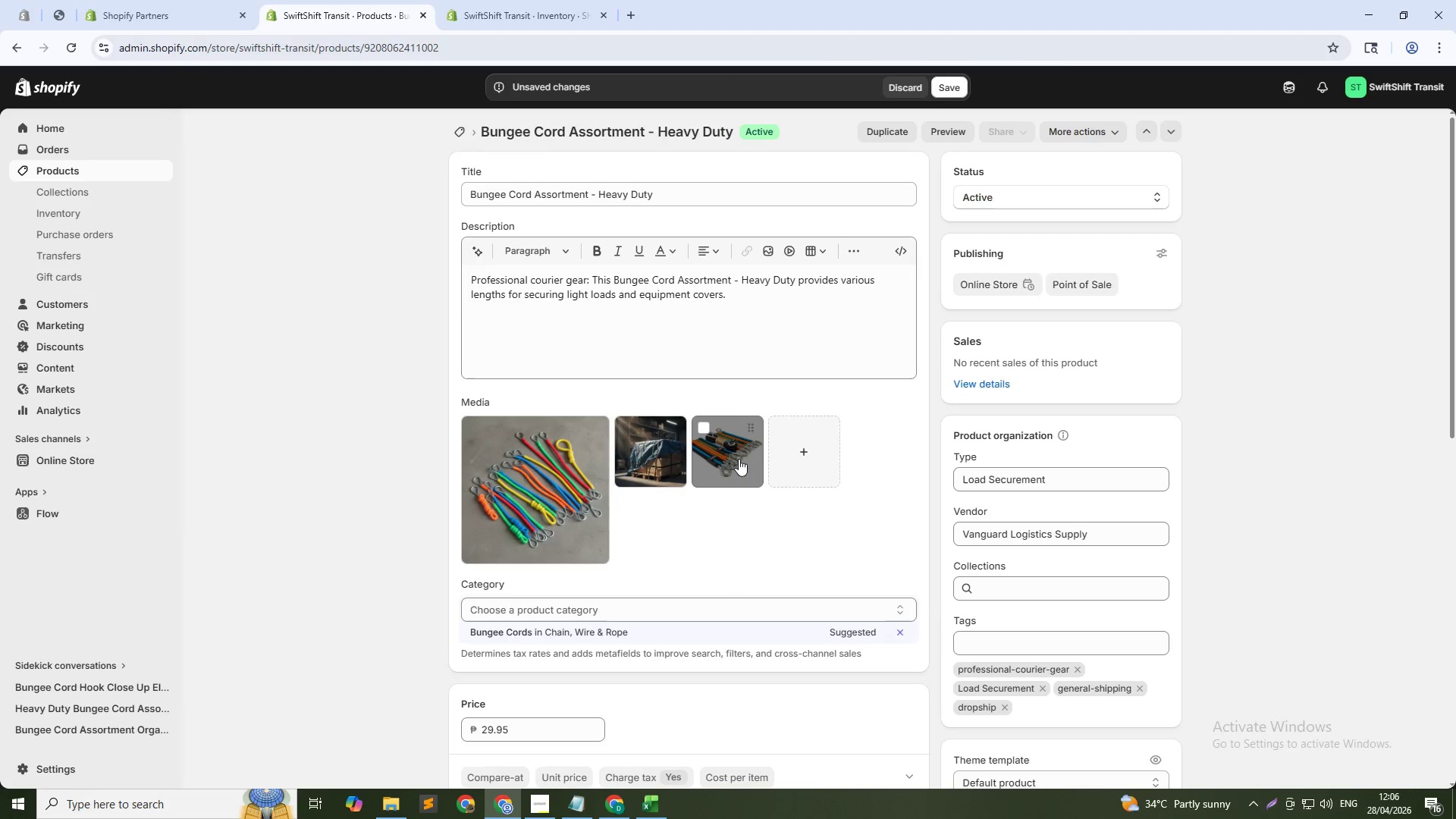 
left_click([740, 457])
 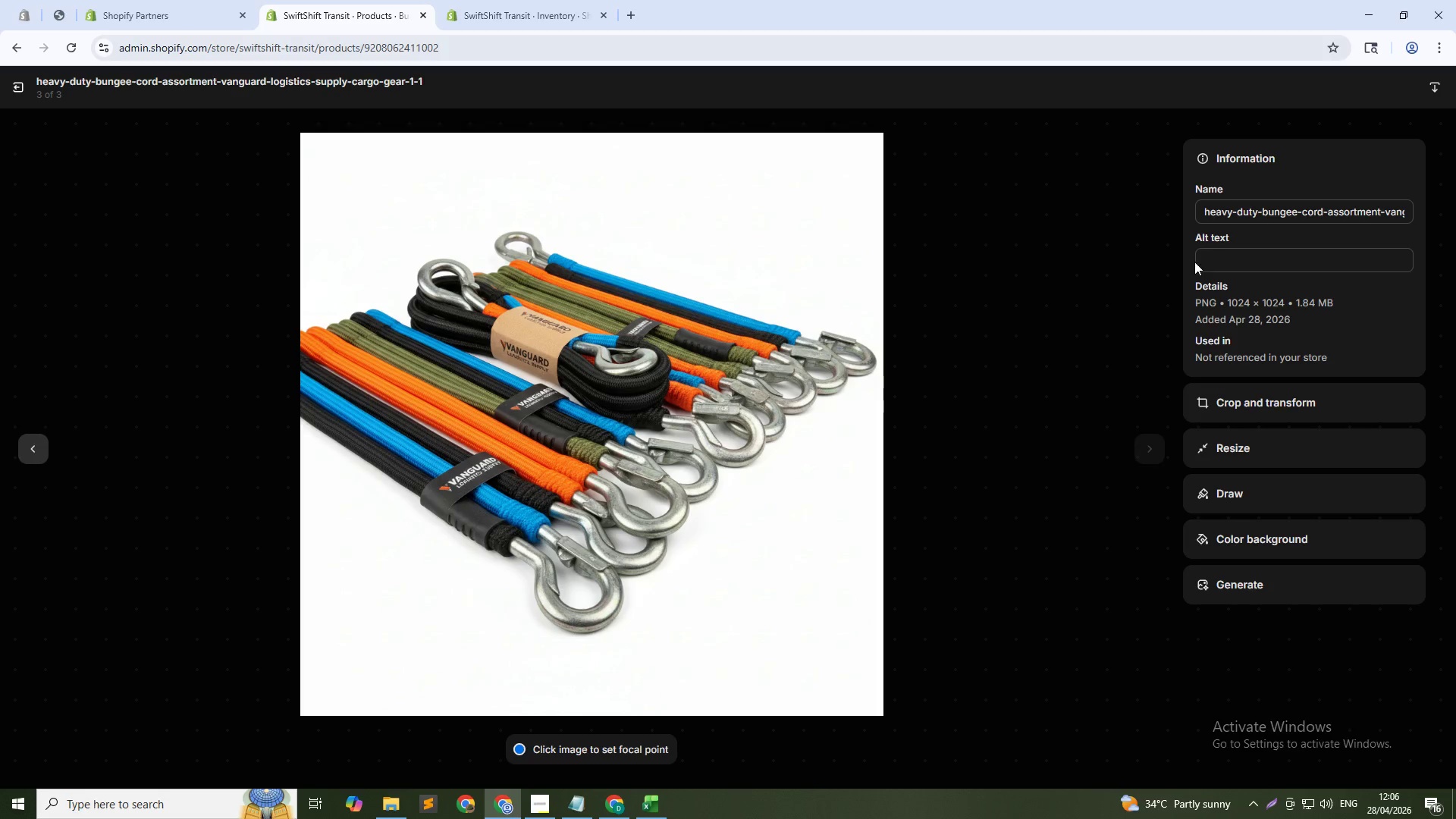 
left_click([1242, 268])
 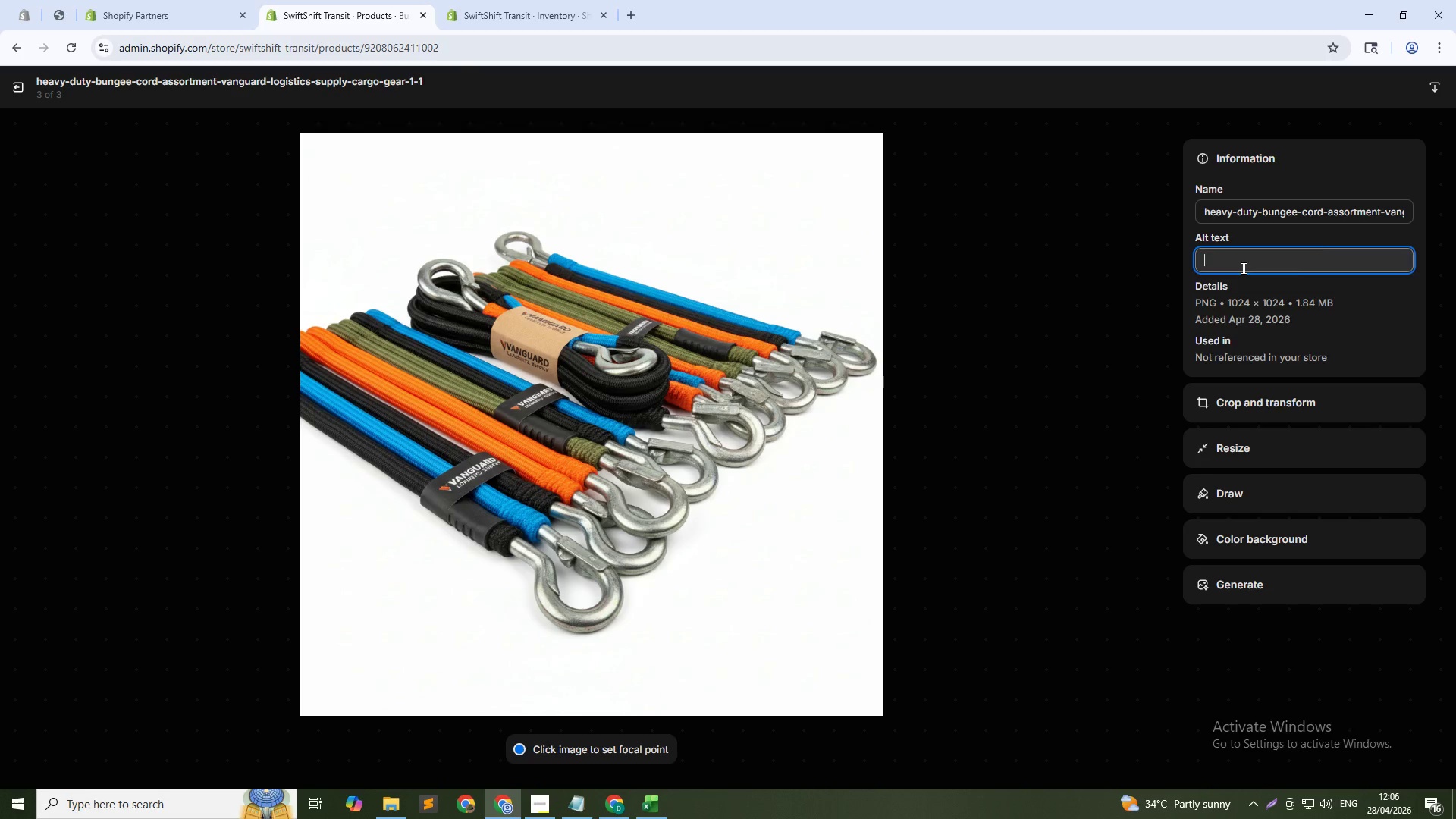 
key(Control+ControlLeft)
 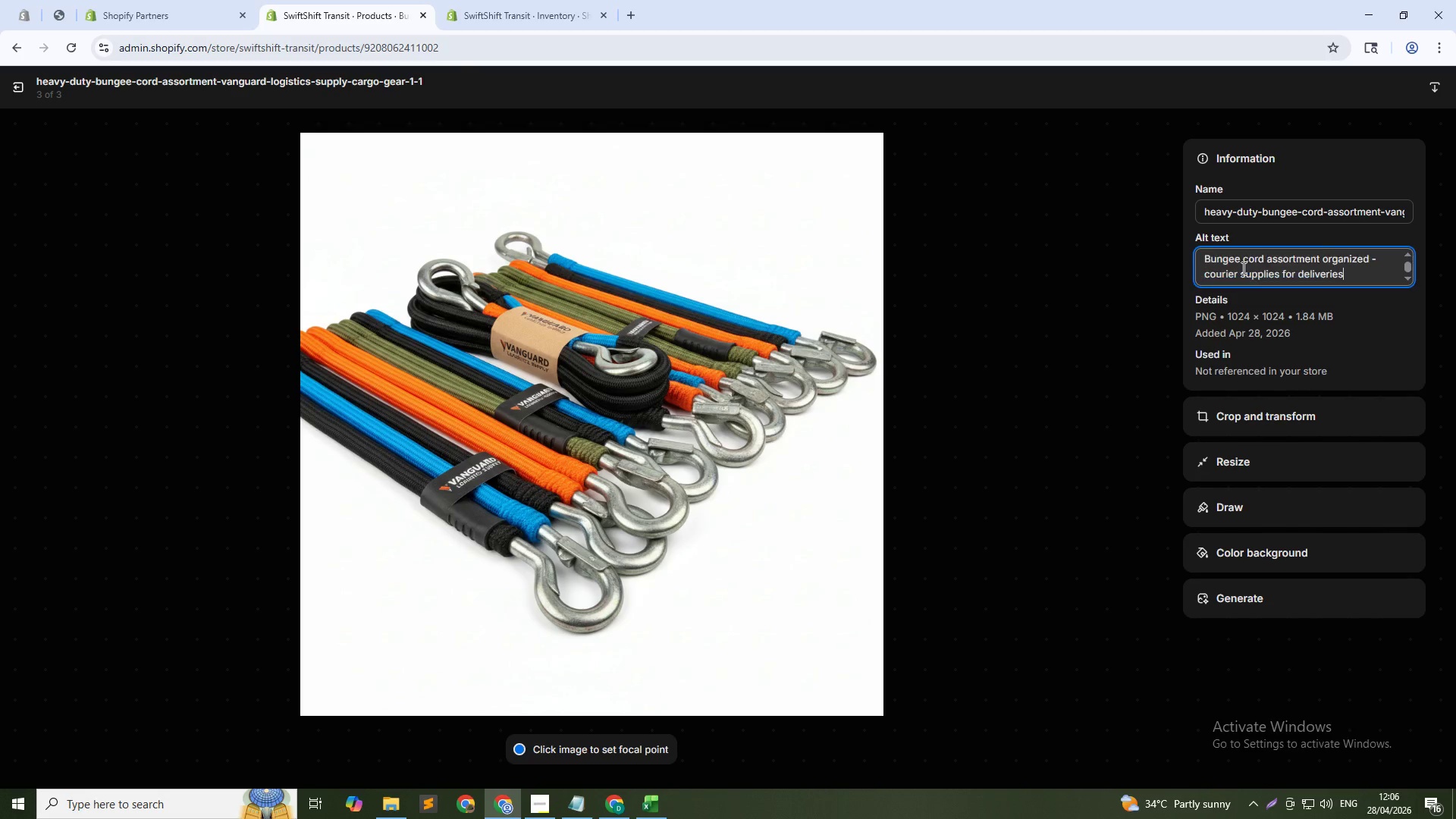 
key(Control+V)
 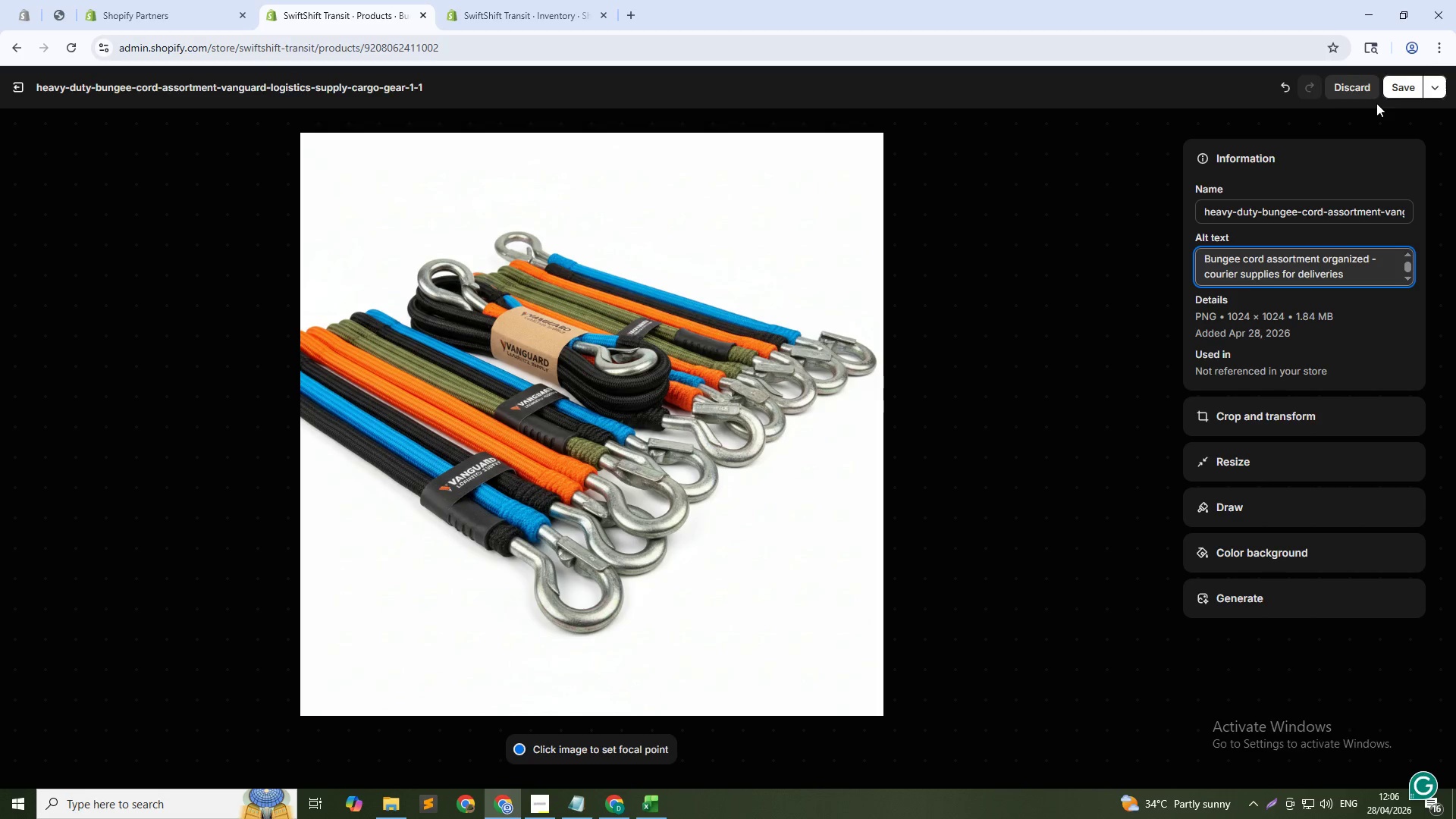 
left_click([1391, 86])
 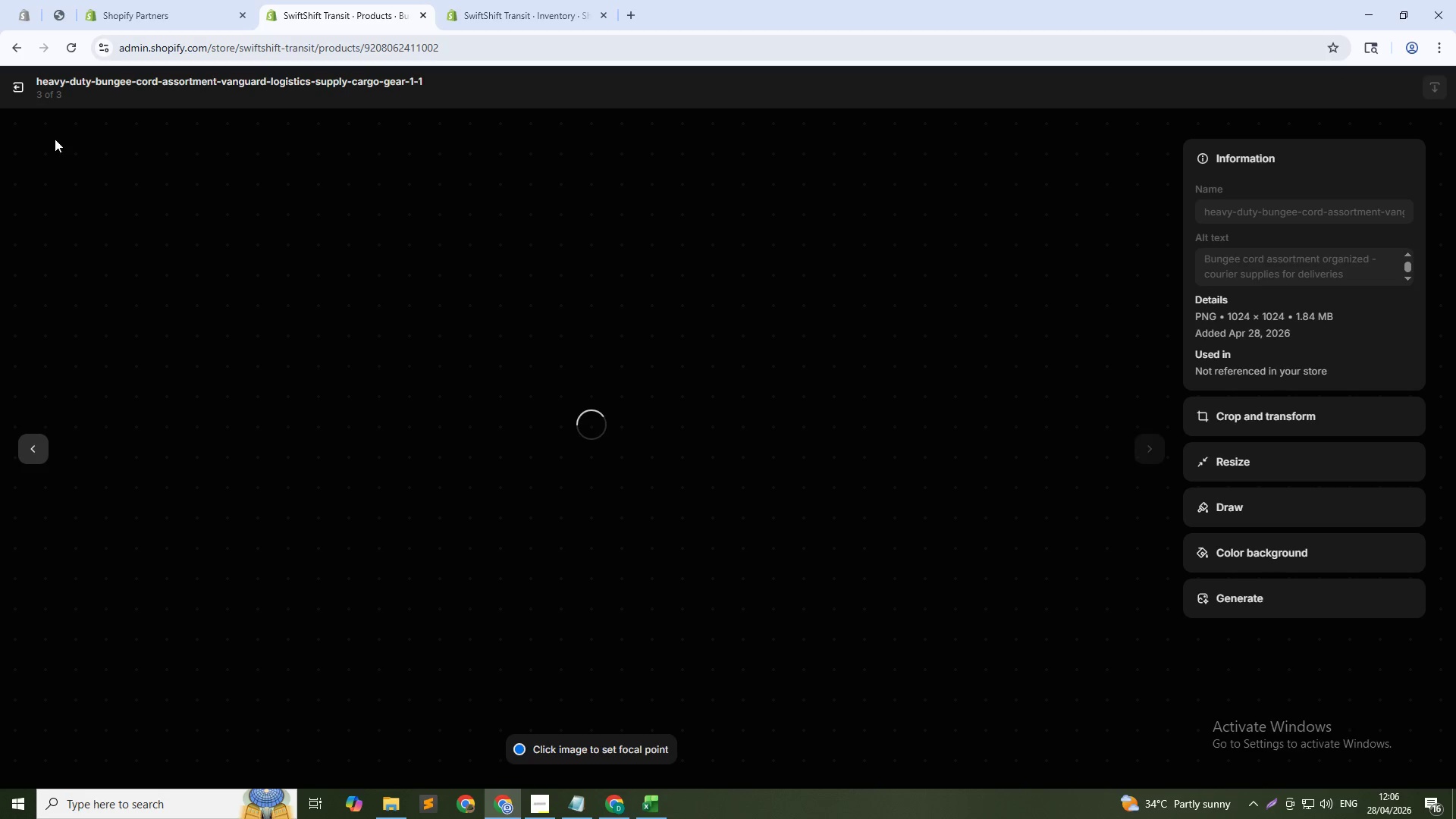 
left_click([20, 86])
 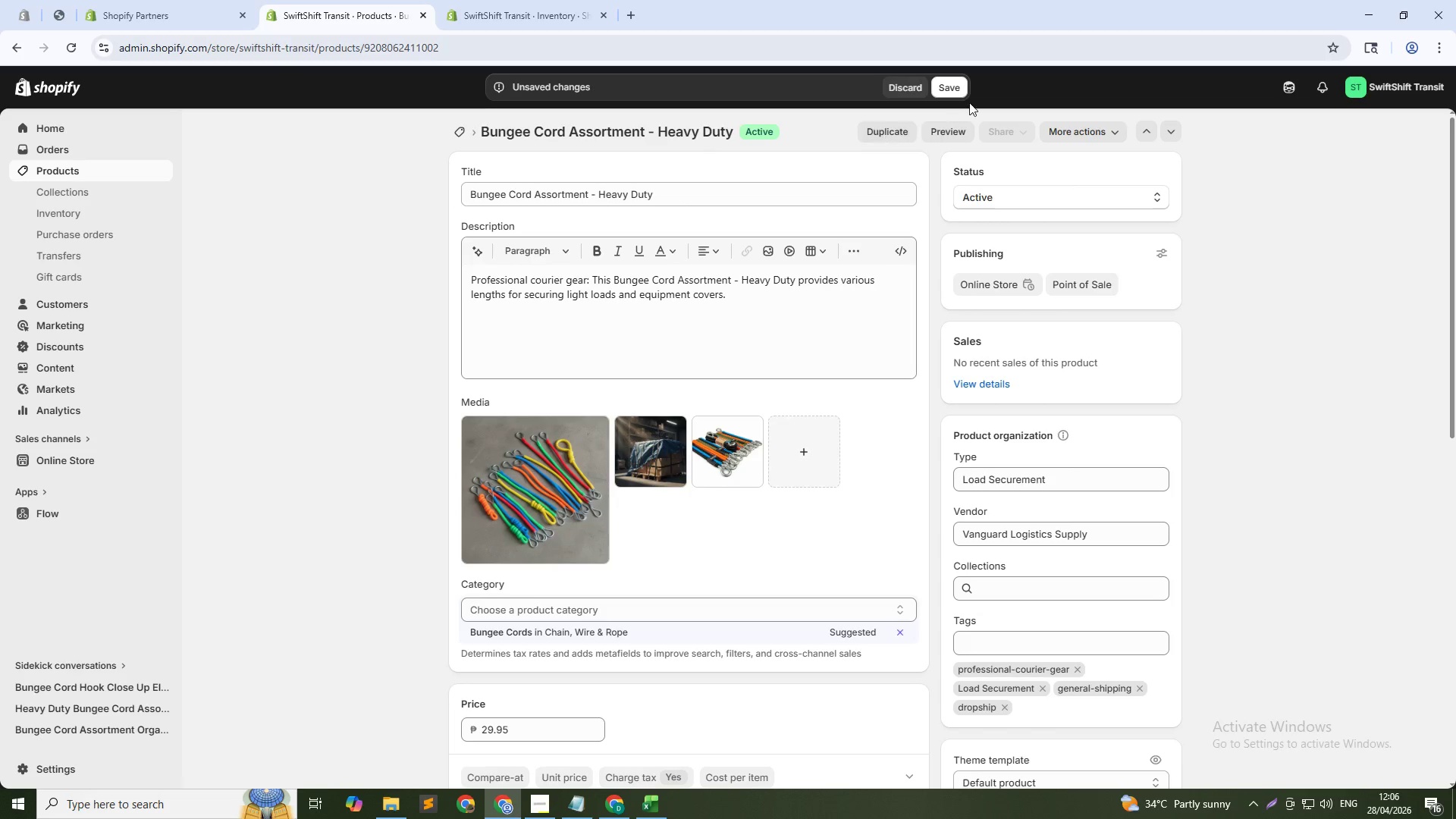 
left_click([952, 90])
 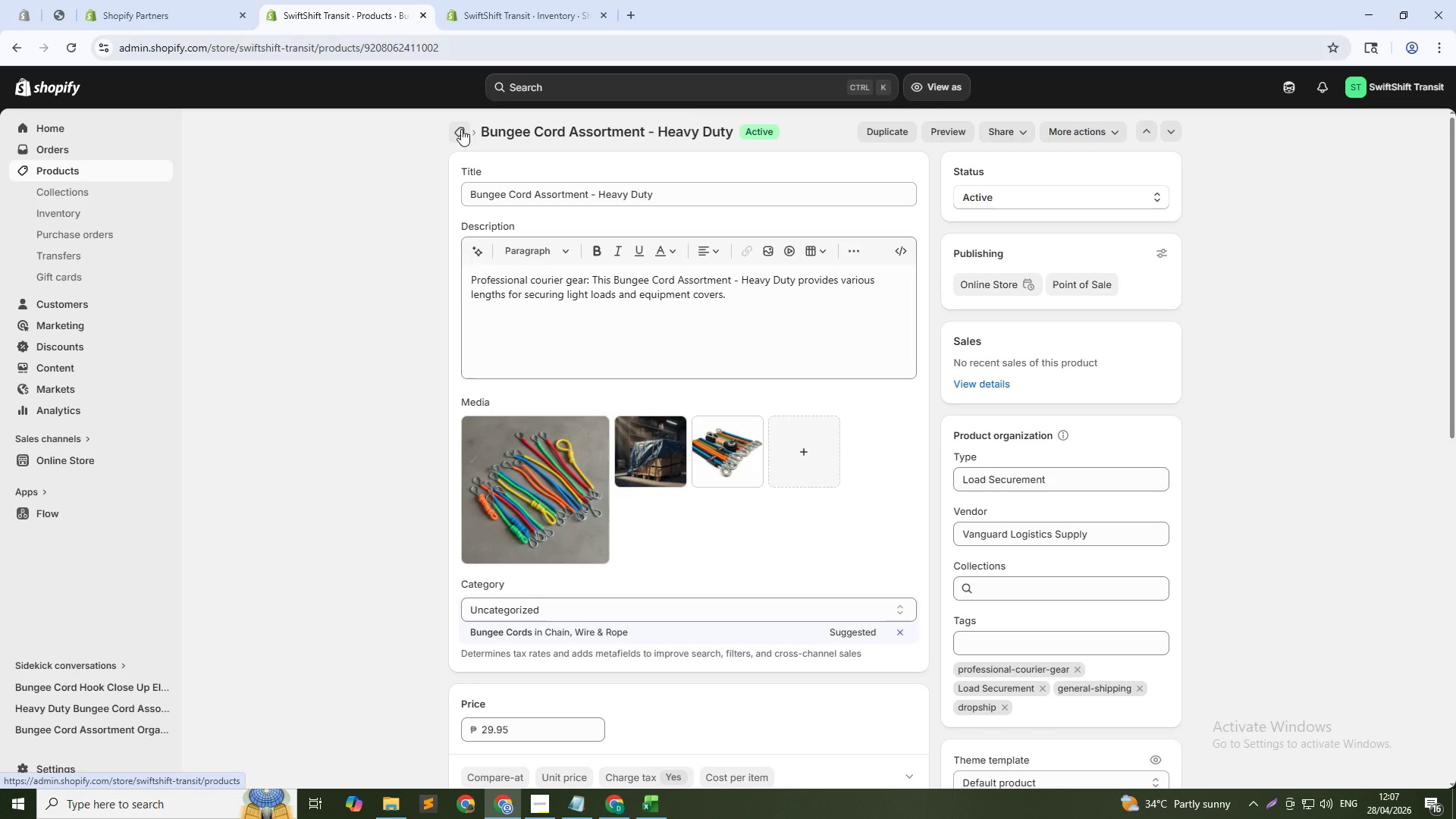 
wait(25.73)
 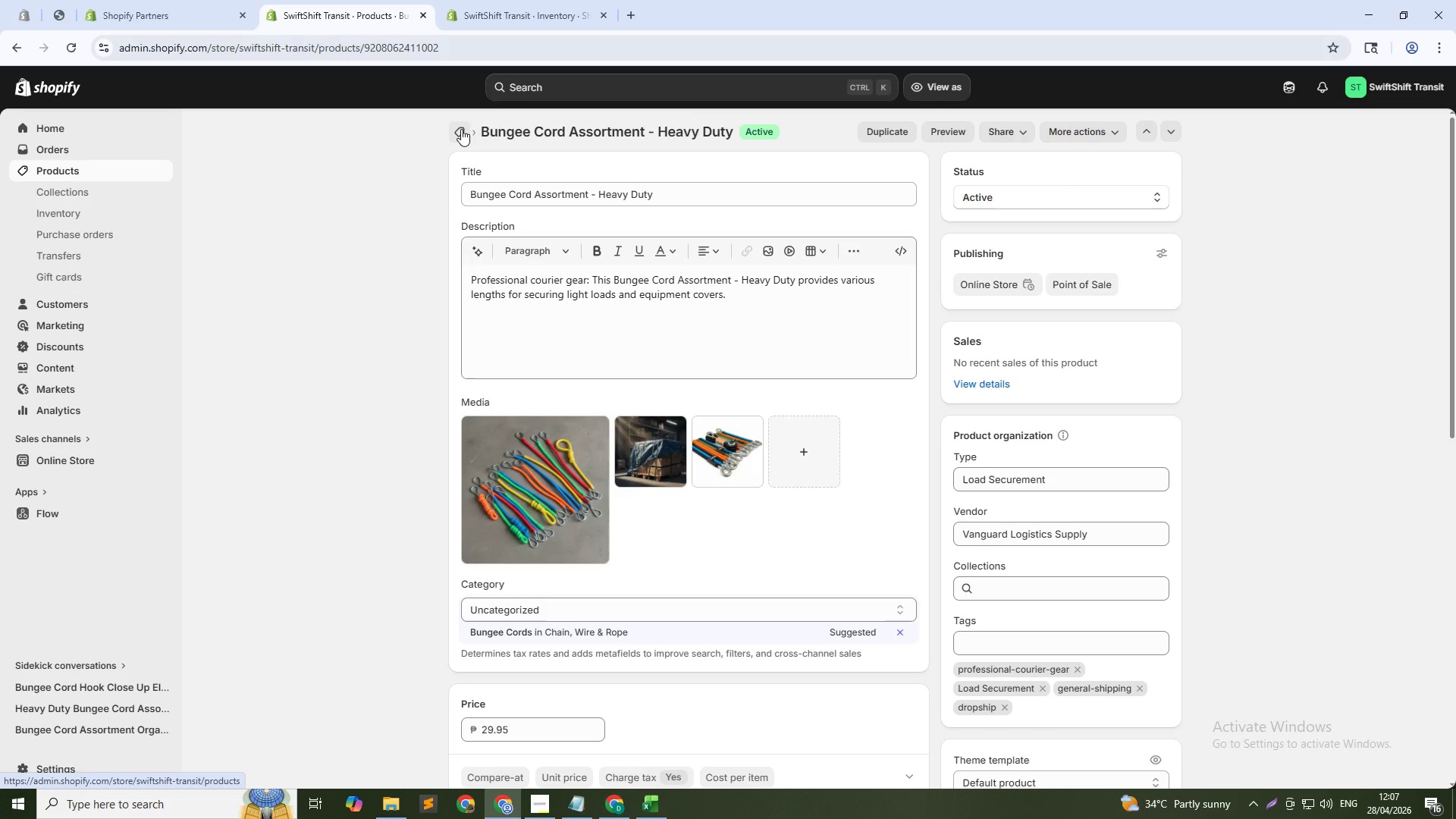 
left_click([457, 125])
 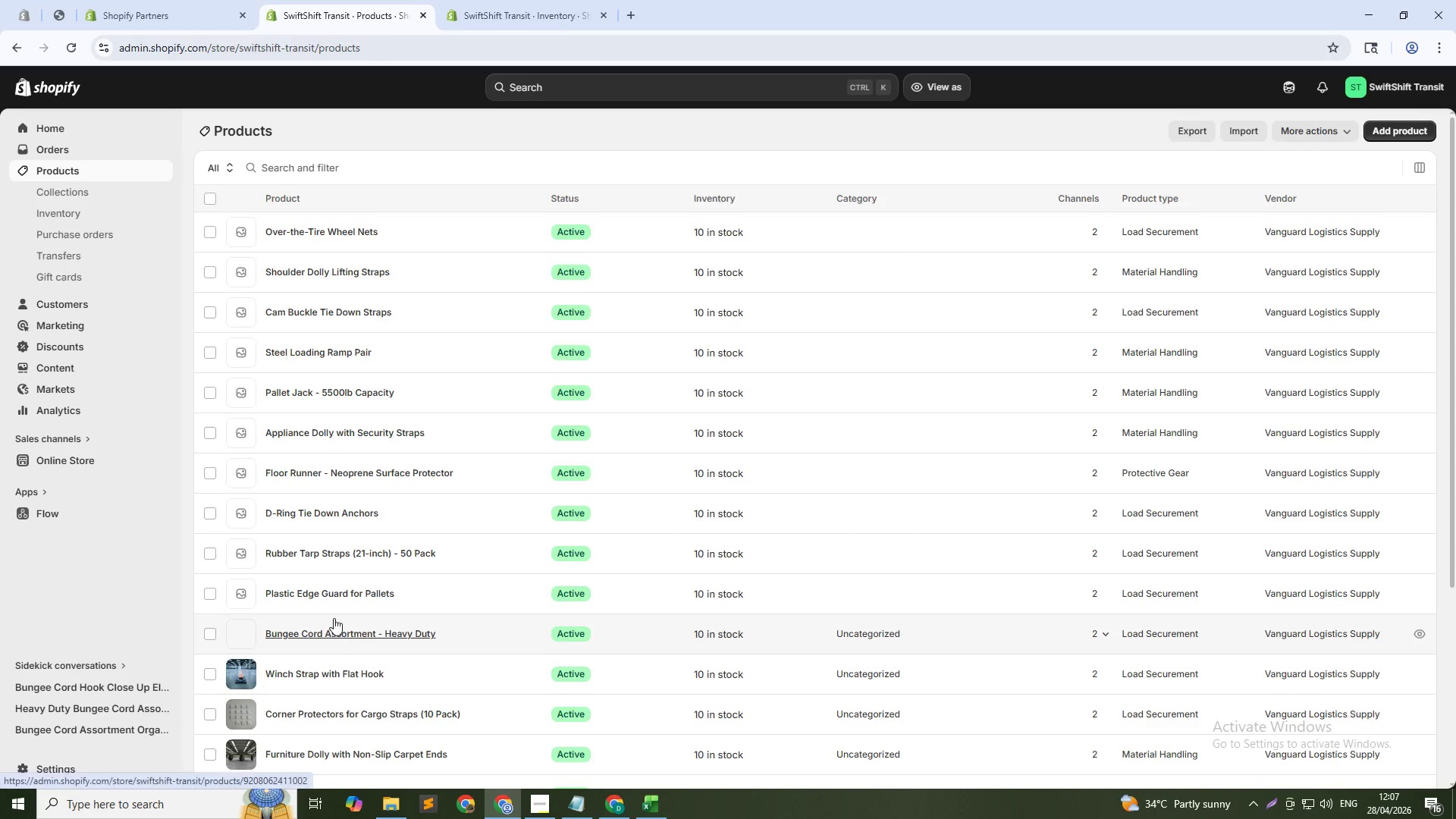 
left_click([344, 597])
 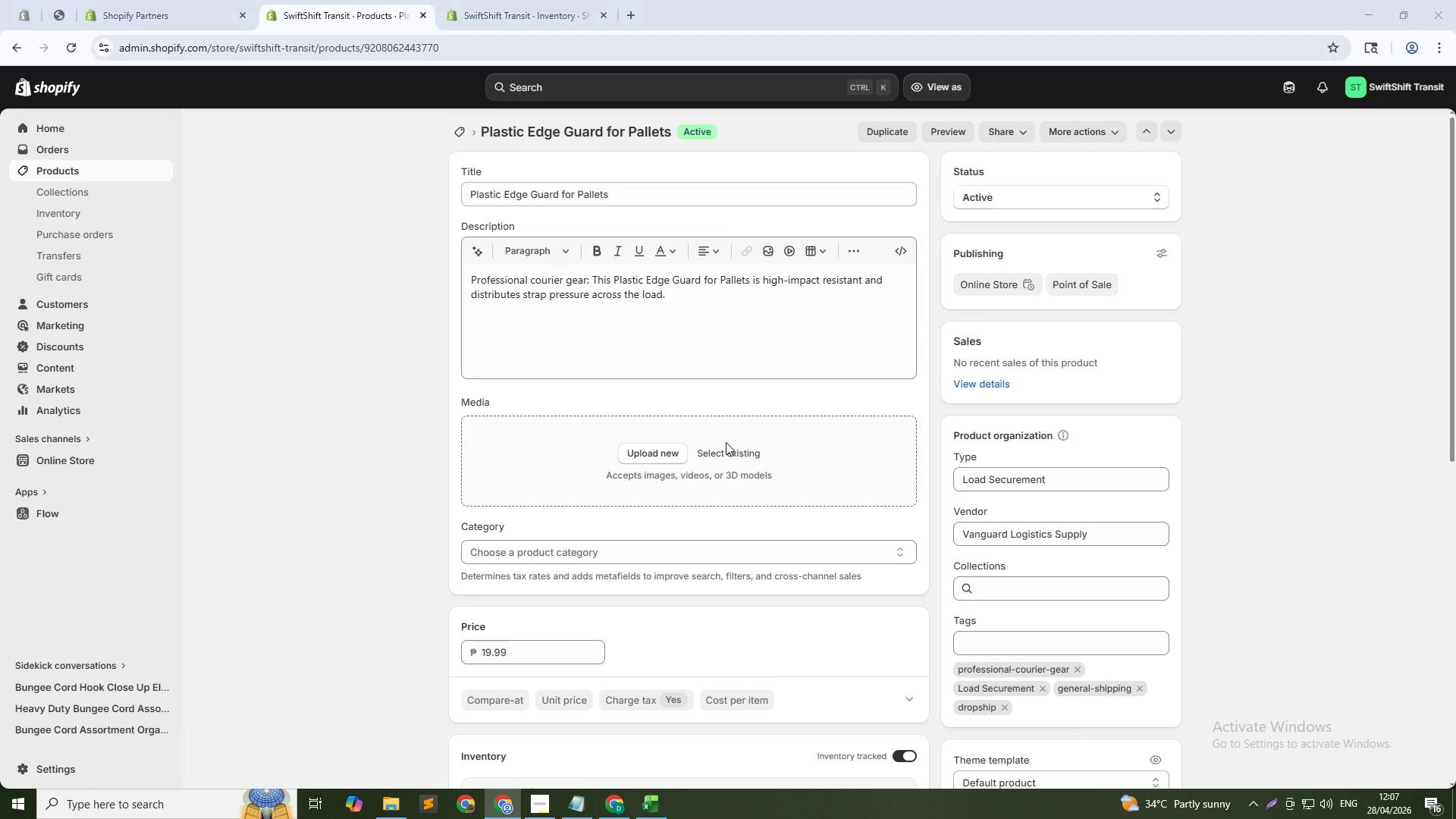 
wait(6.81)
 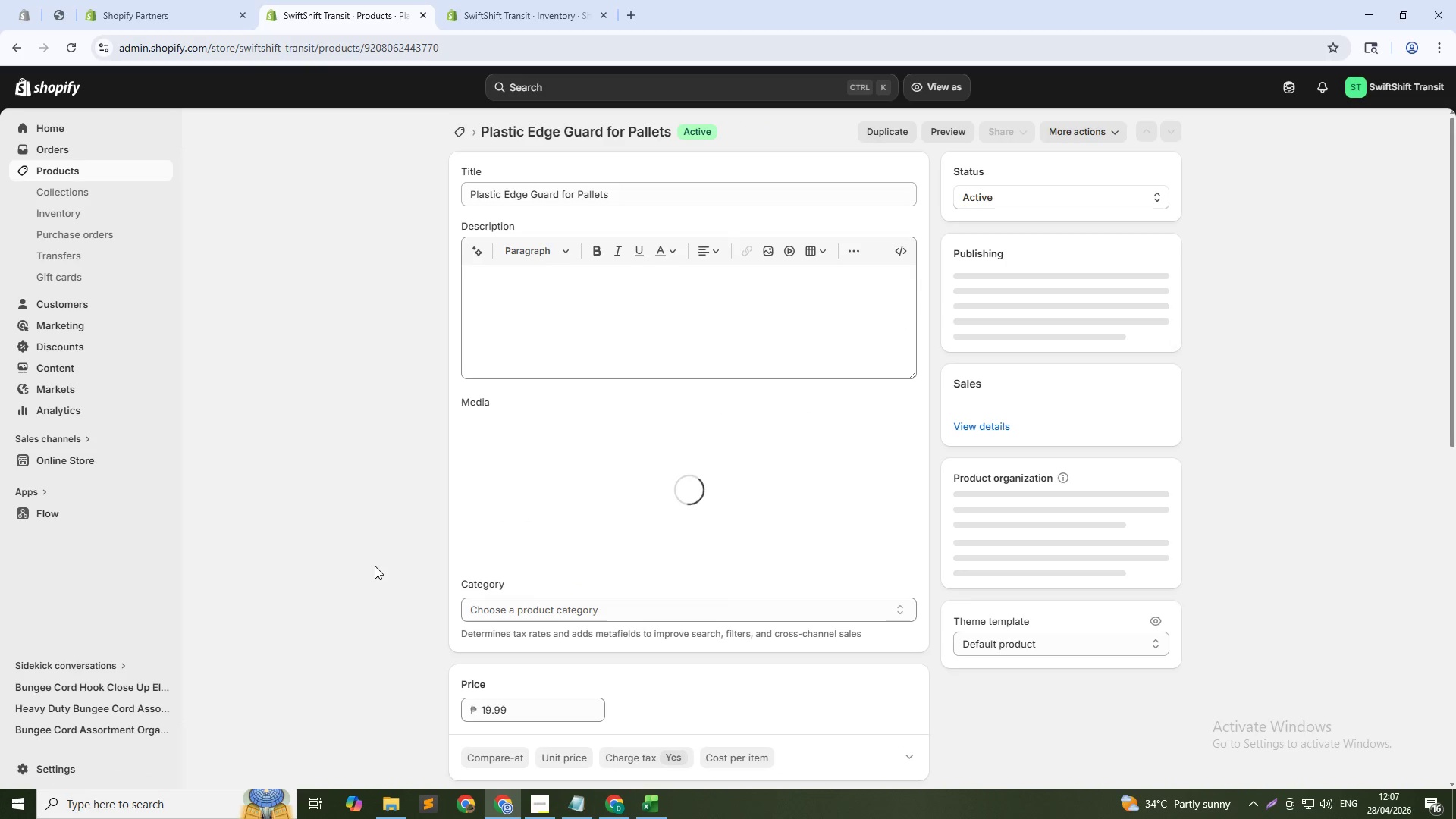 
left_click([642, 565])
 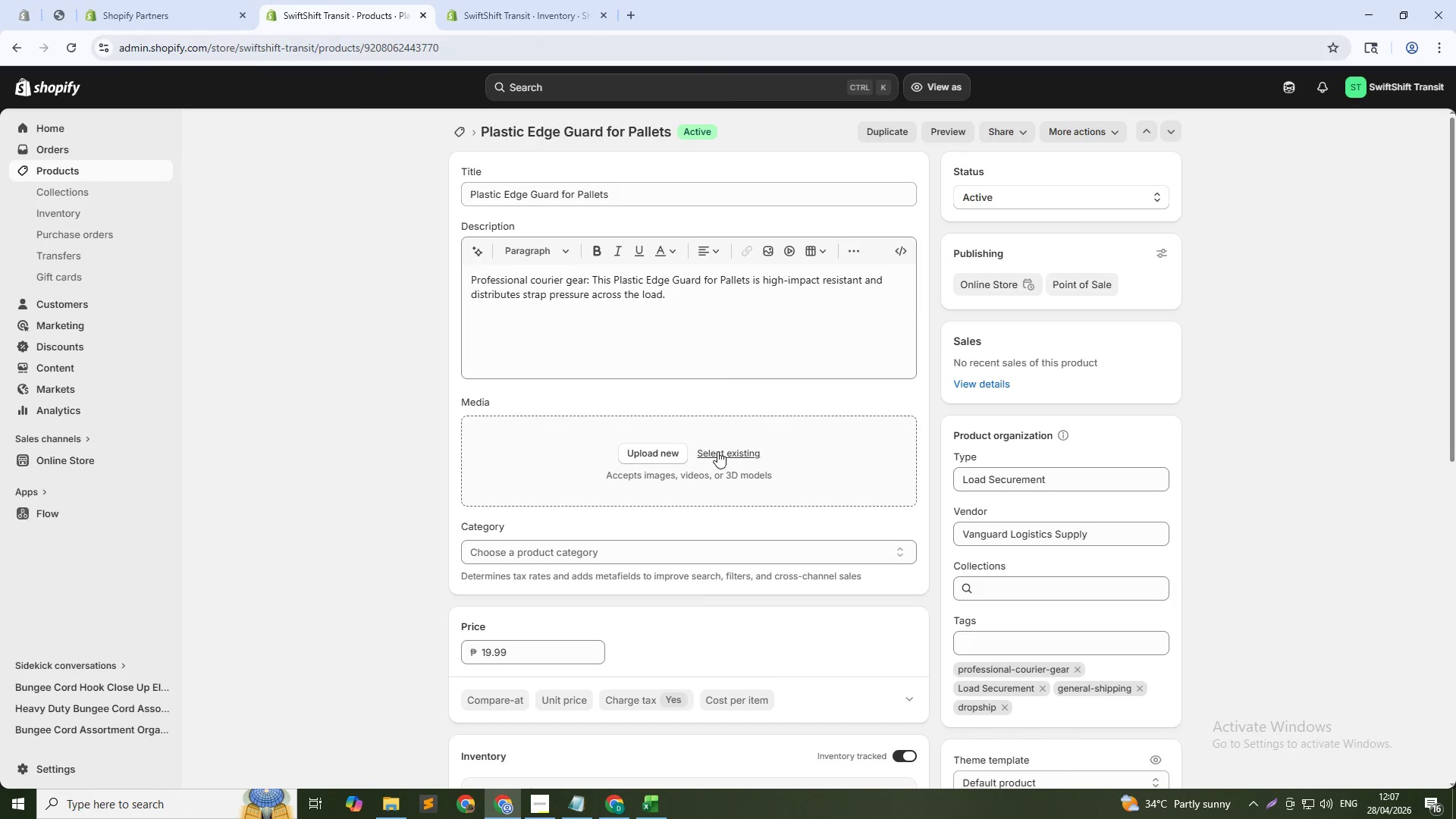 
left_click([717, 451])
 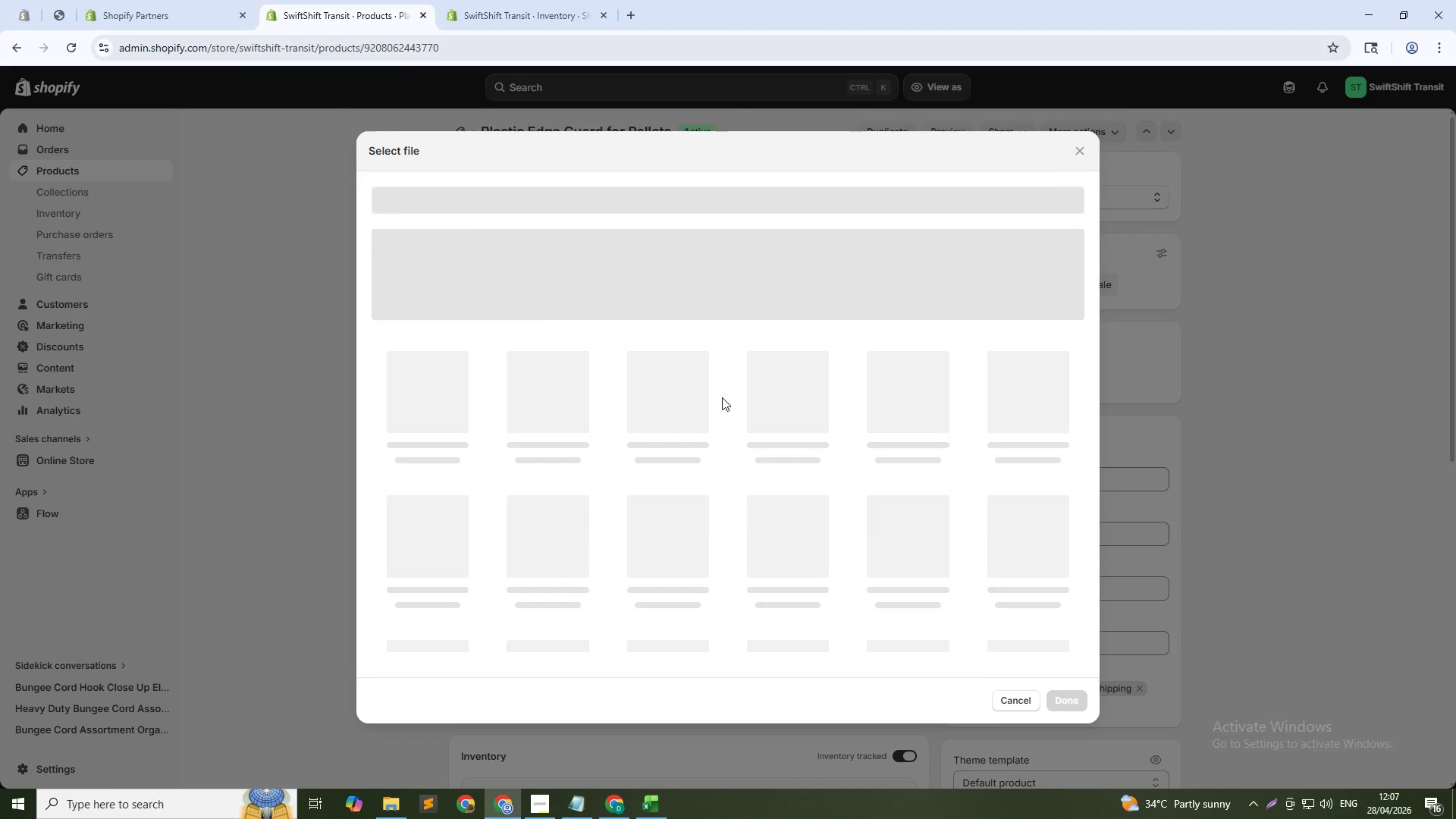 
key(Alt+Tab)
 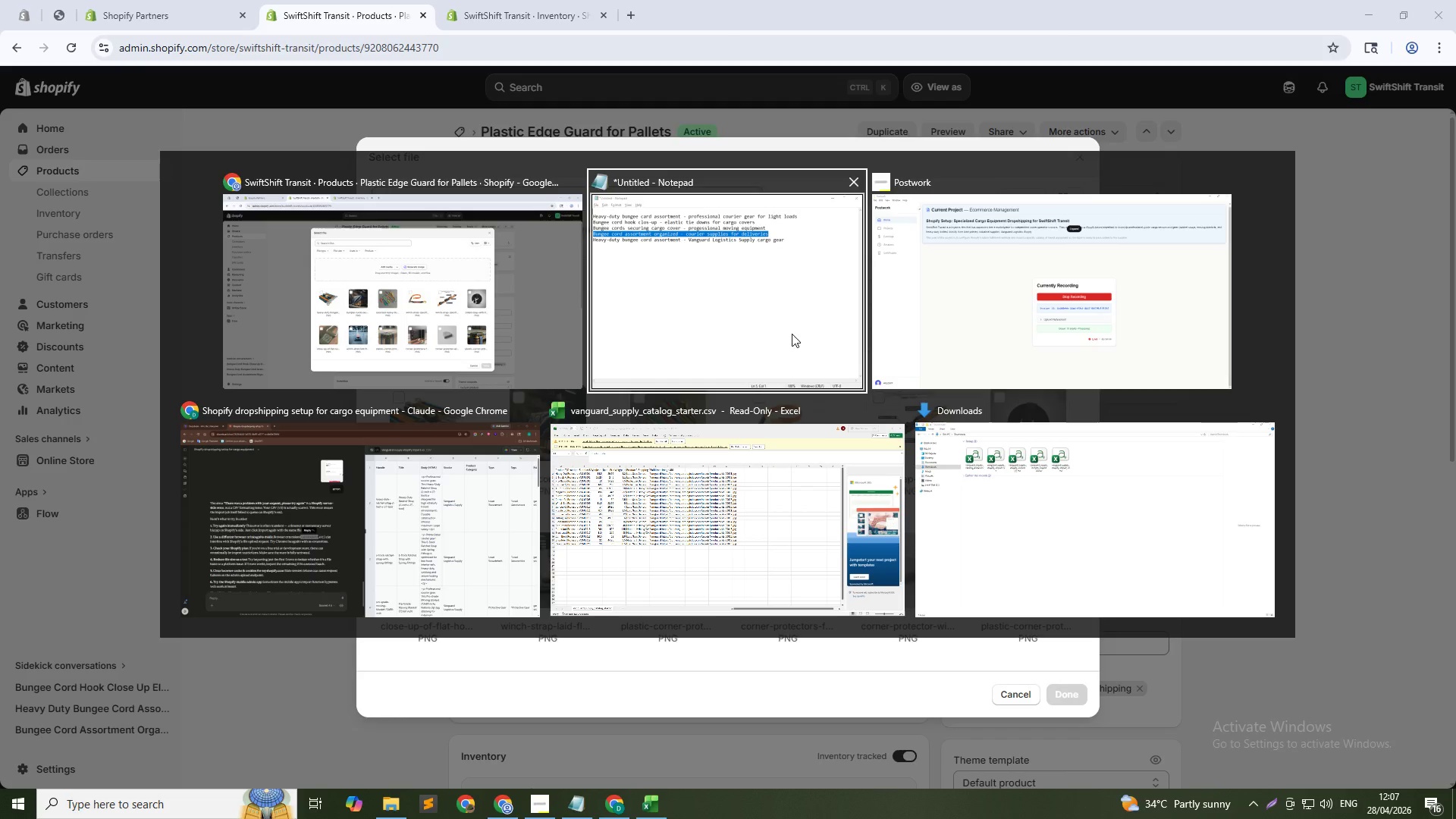 
left_click([965, 308])